 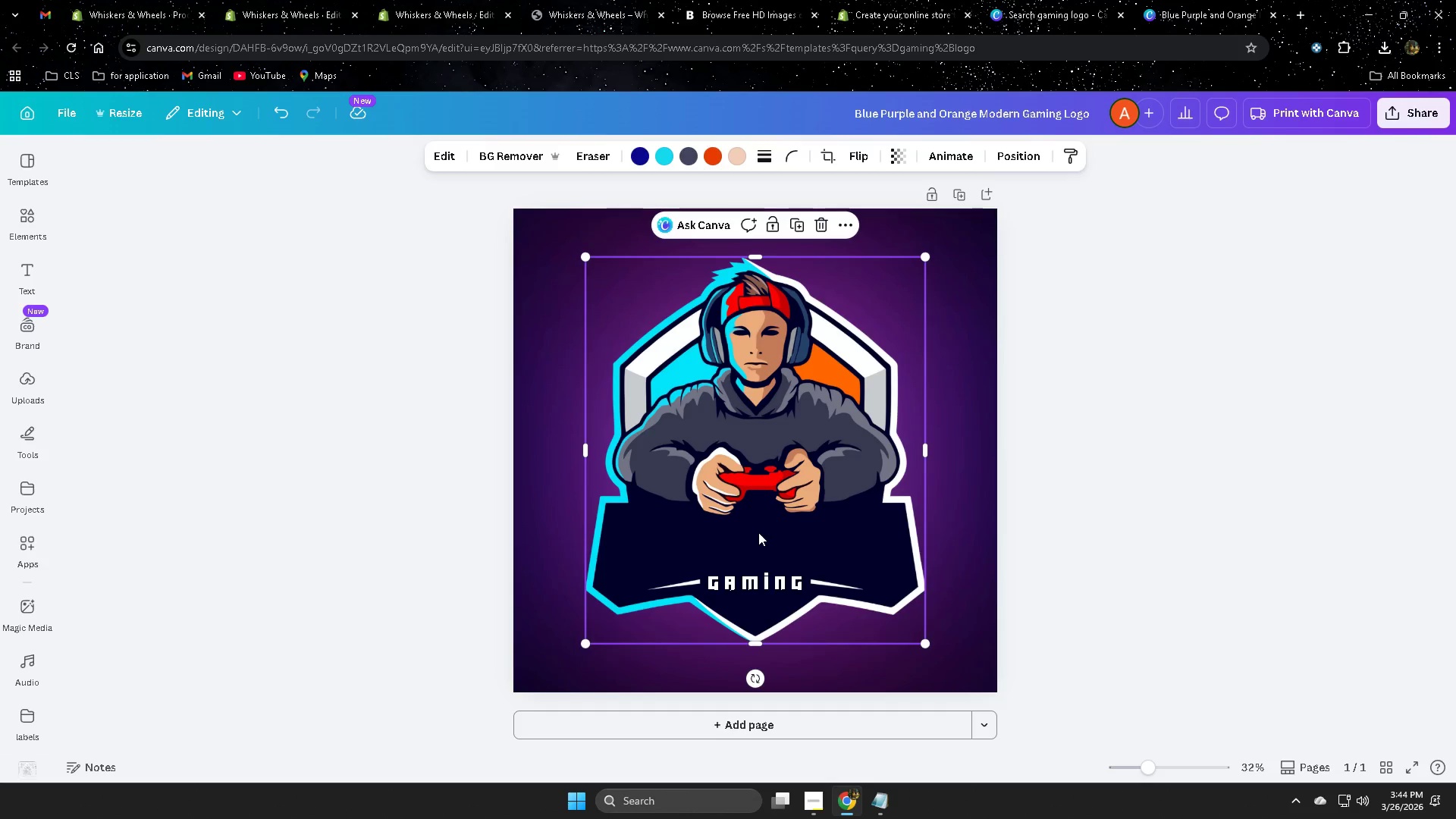 
key(Control+ControlLeft)
 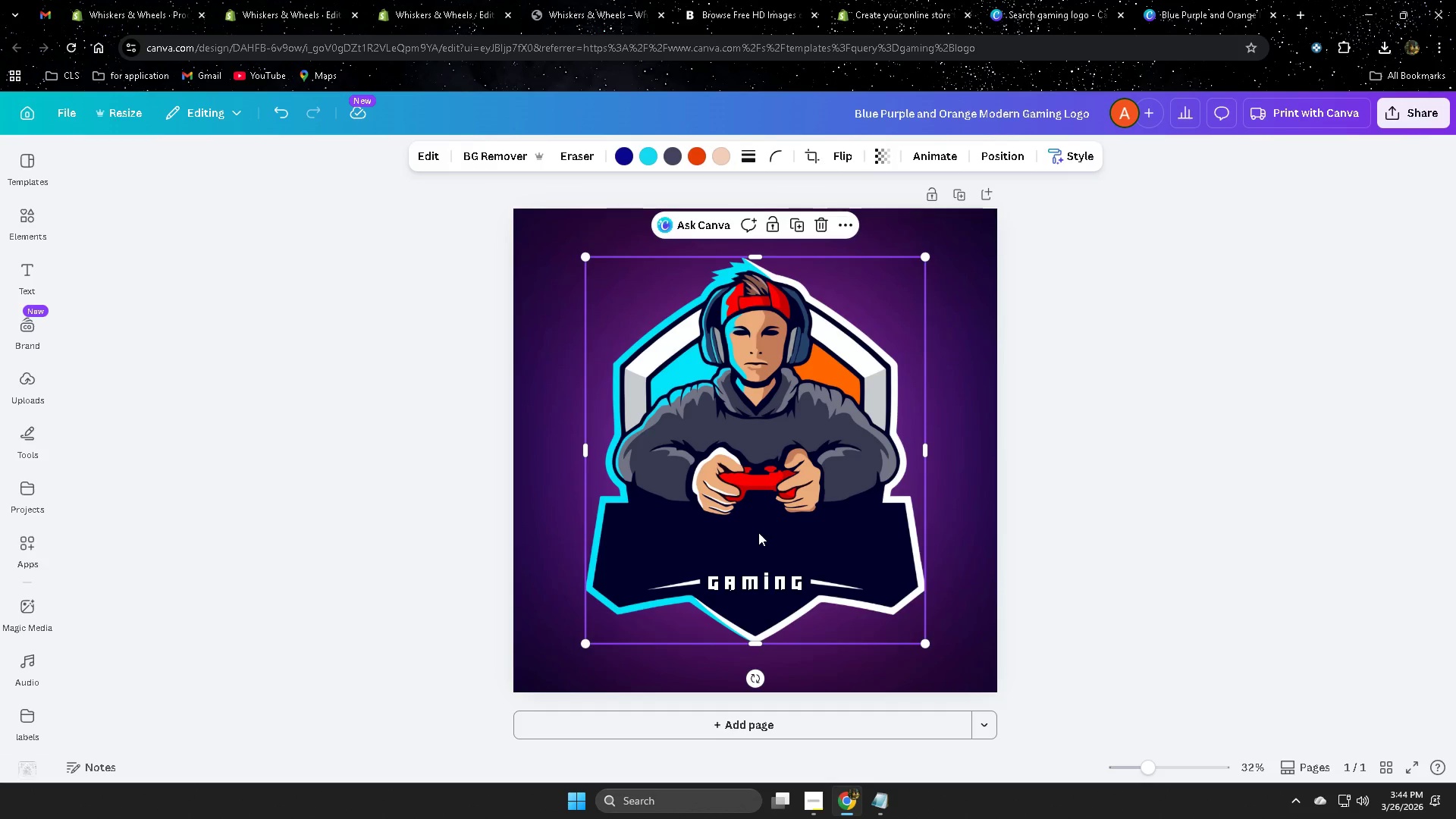 
double_click([758, 532])
 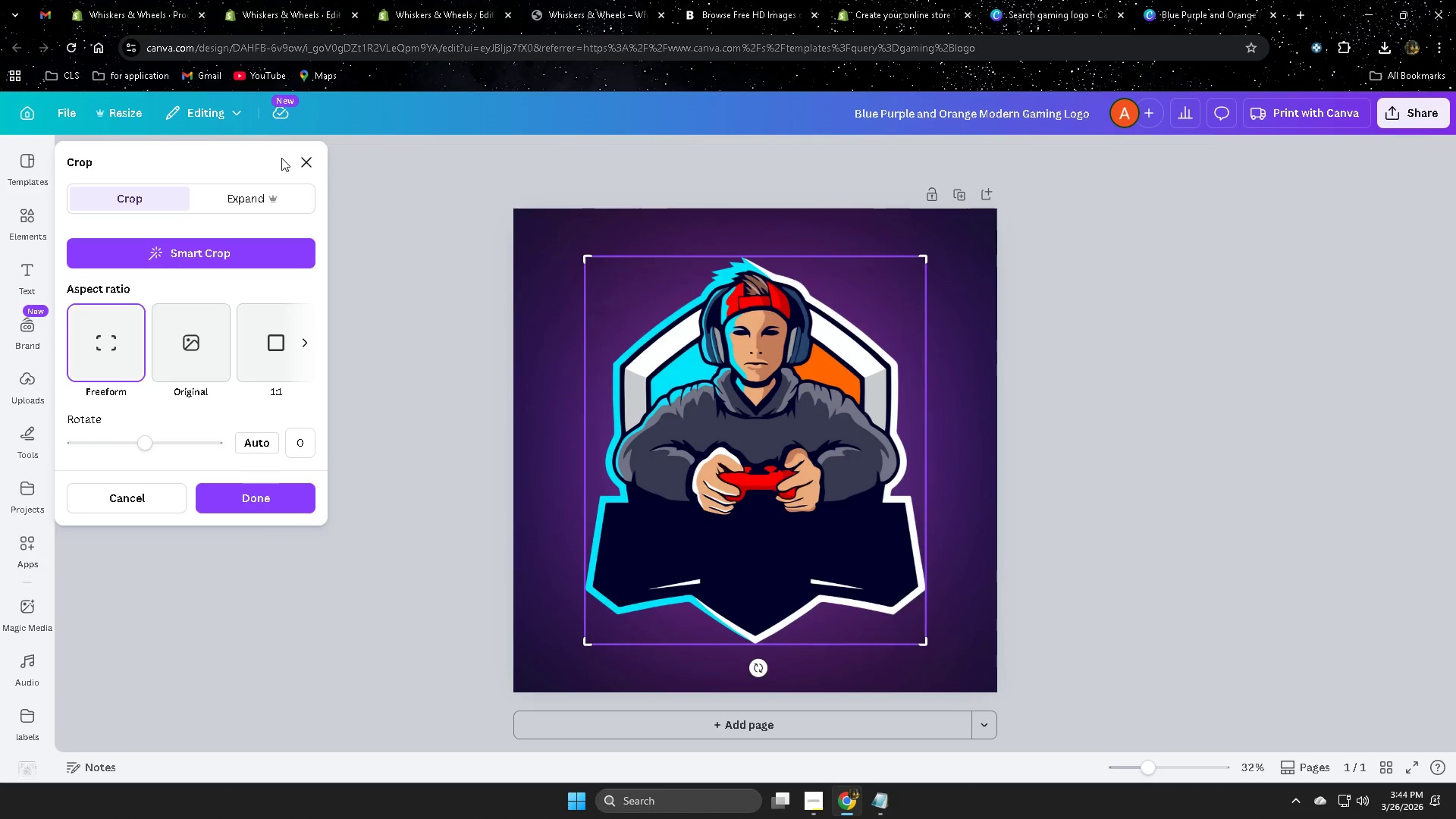 
left_click([316, 168])
 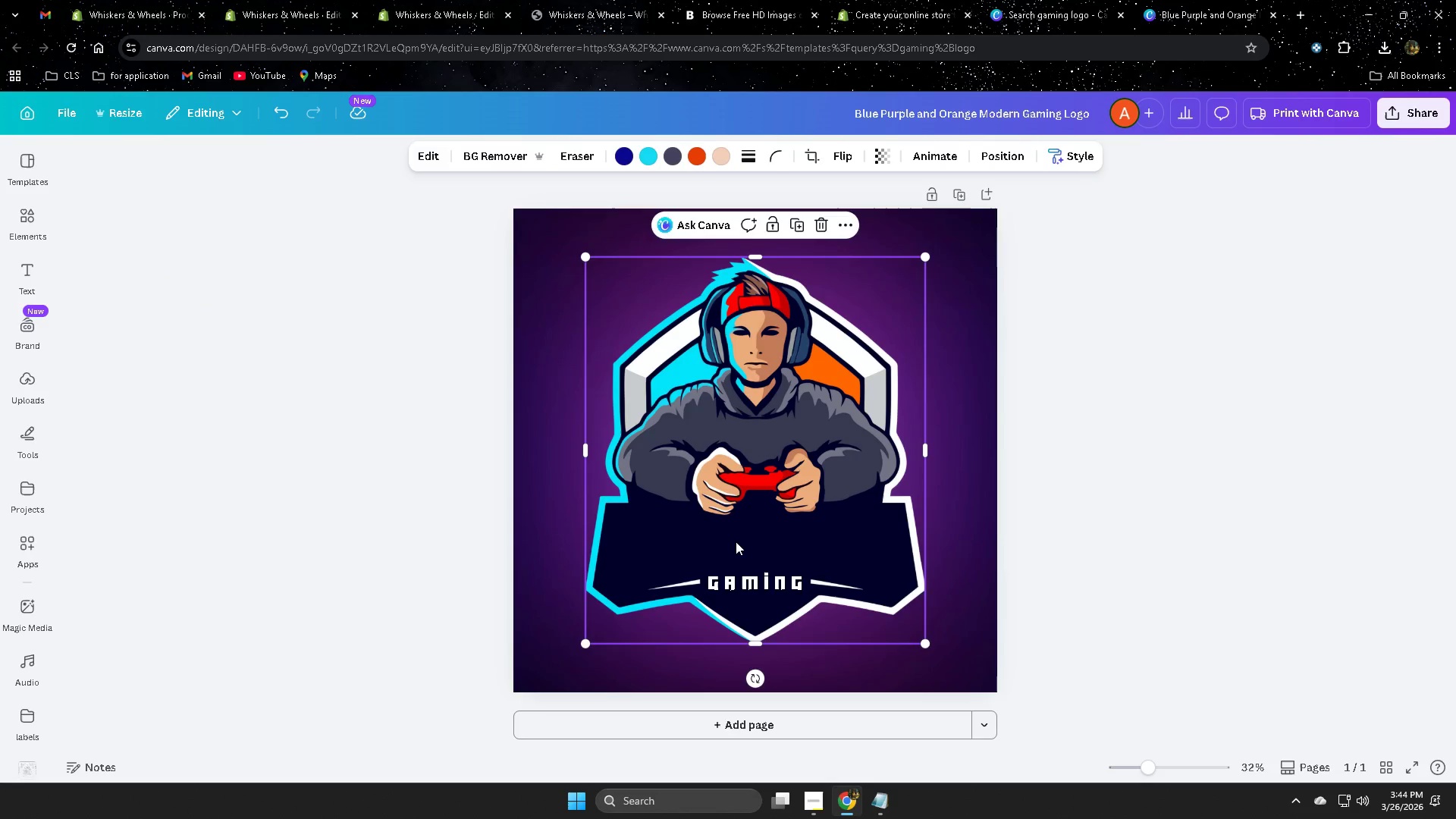 
left_click([728, 541])
 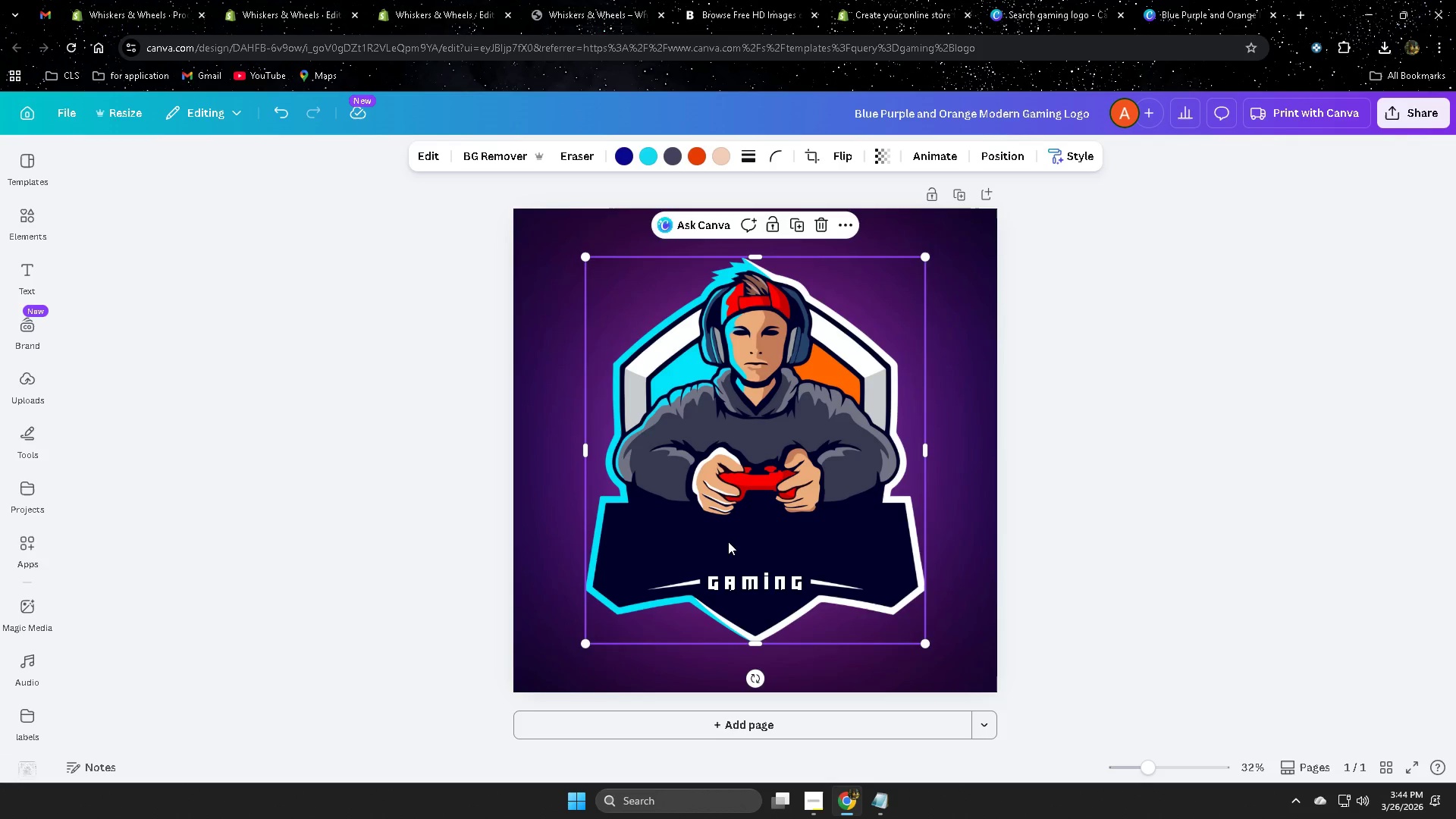 
key(Control+ControlLeft)
 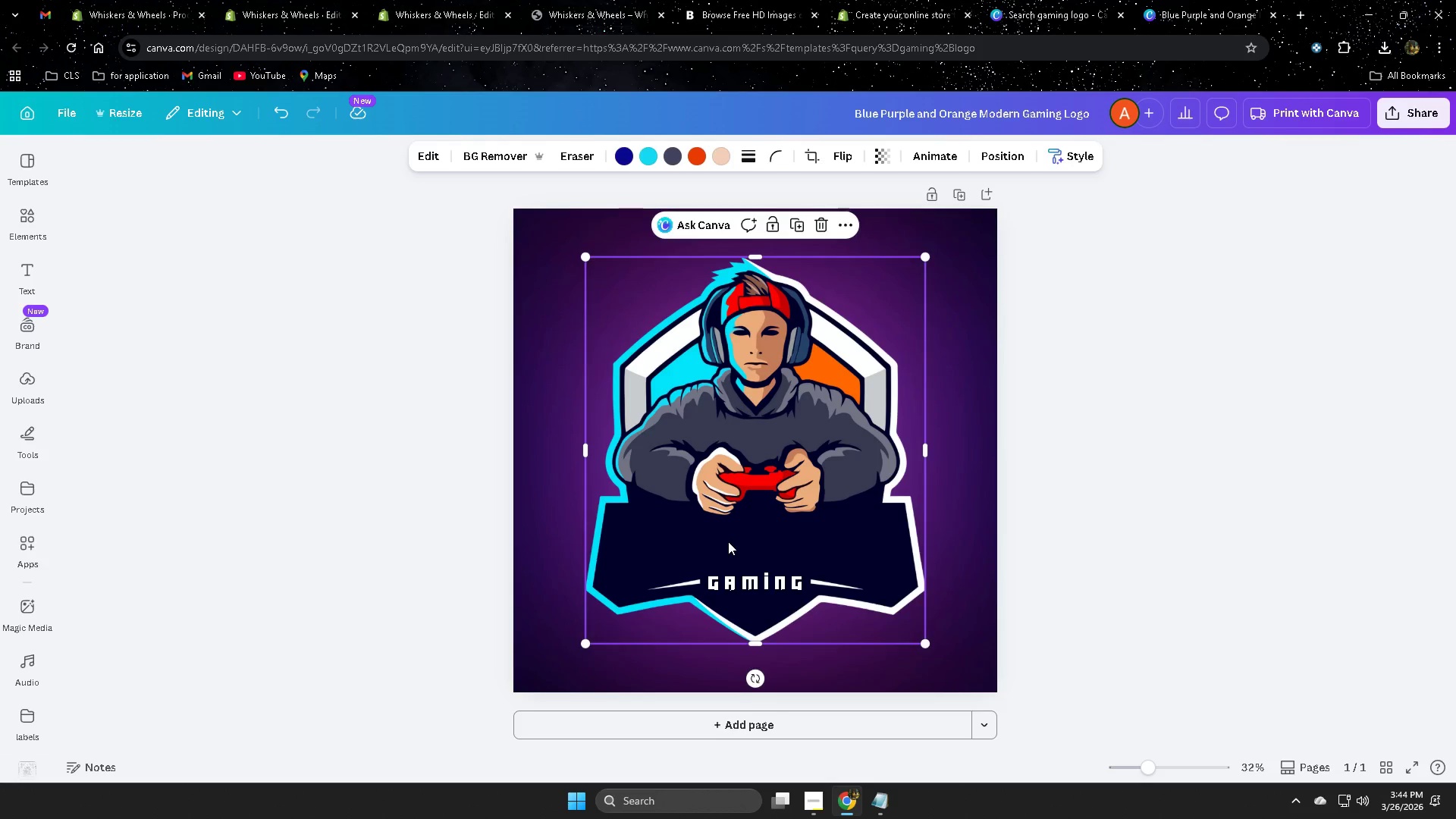 
key(Control+V)
 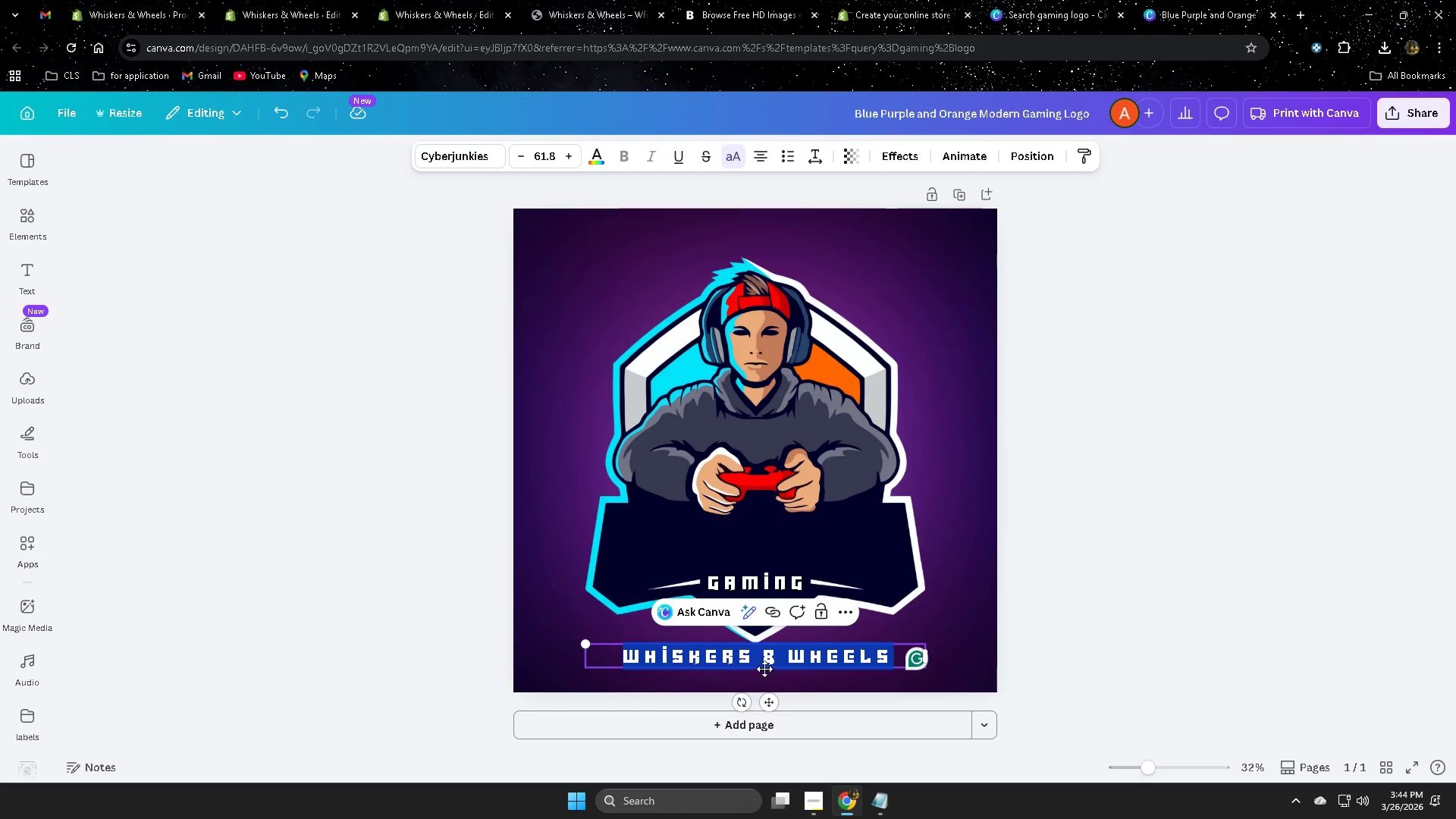 
left_click_drag(start_coordinate=[764, 661], to_coordinate=[765, 627])
 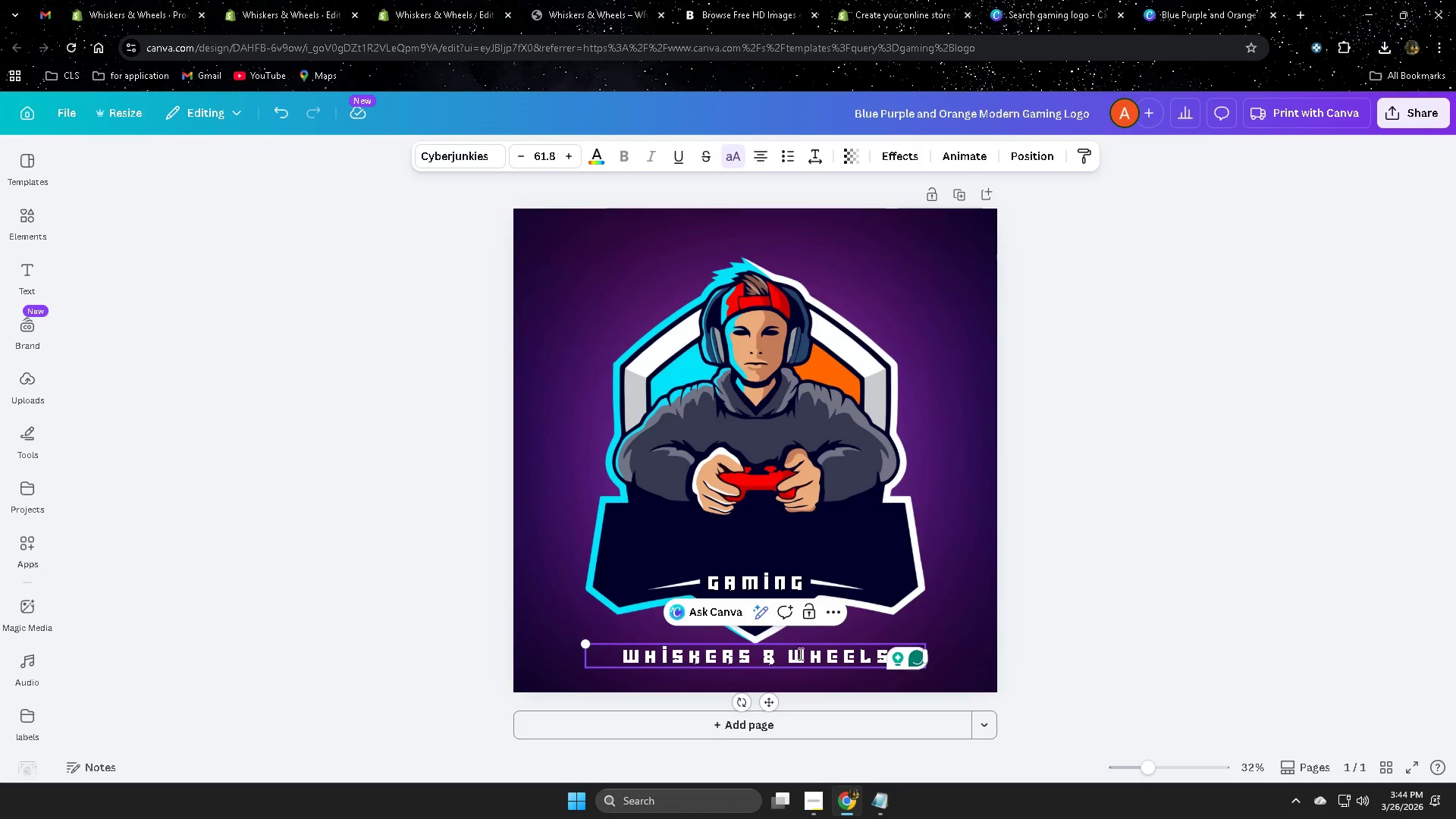 
left_click([799, 654])
 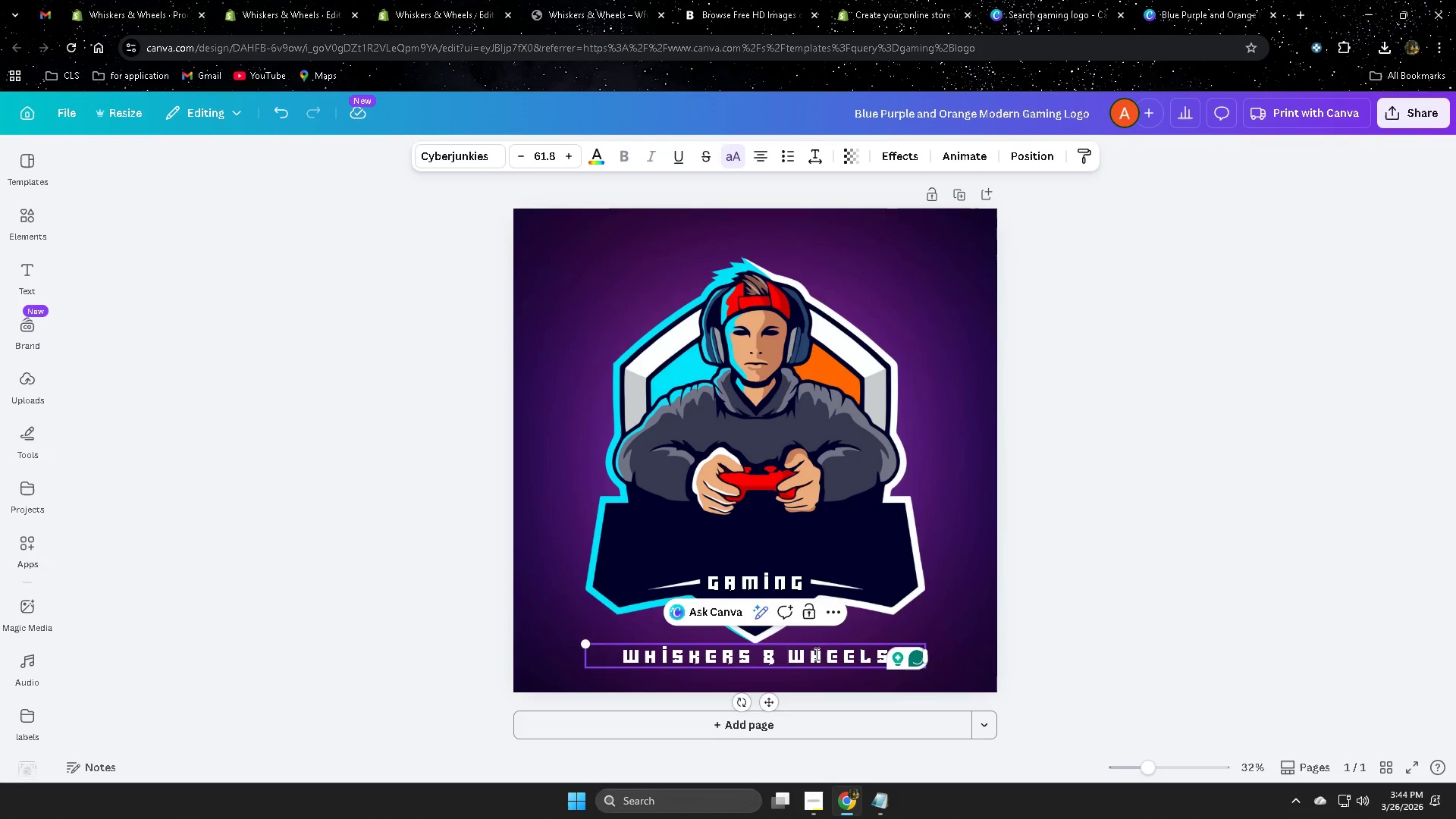 
key(Control+Z)
 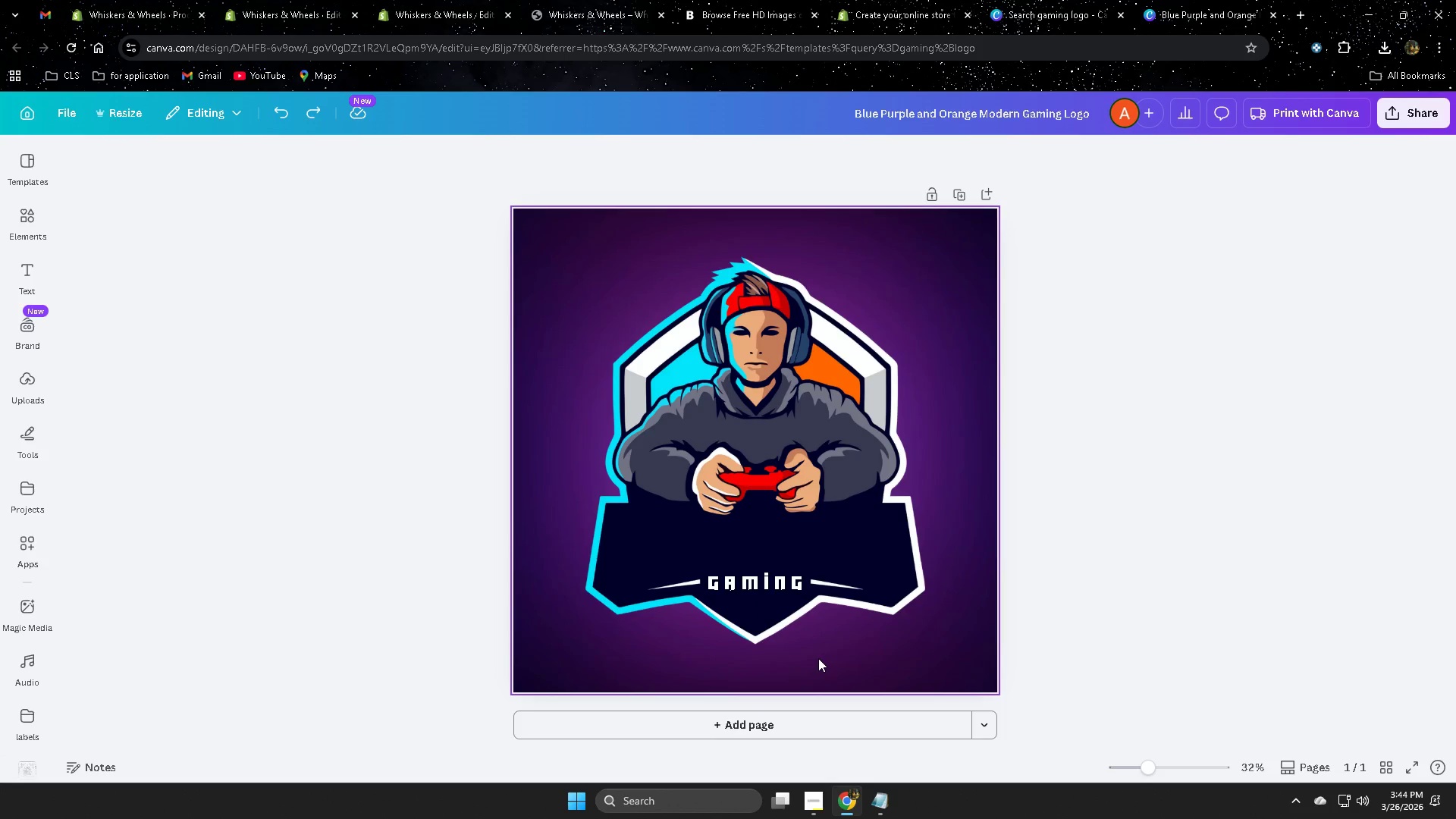 
key(Control+Z)
 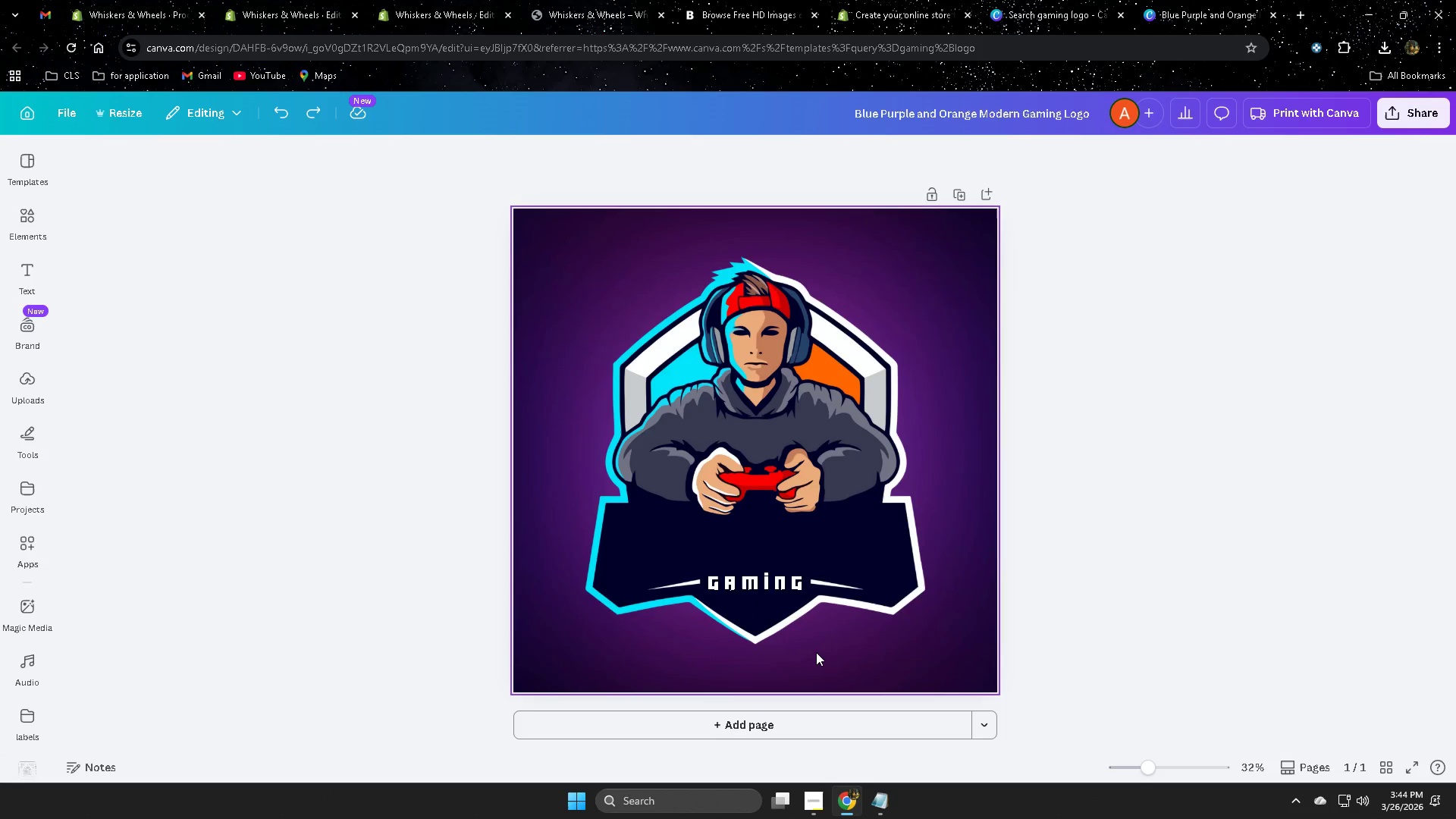 
key(Control+Z)
 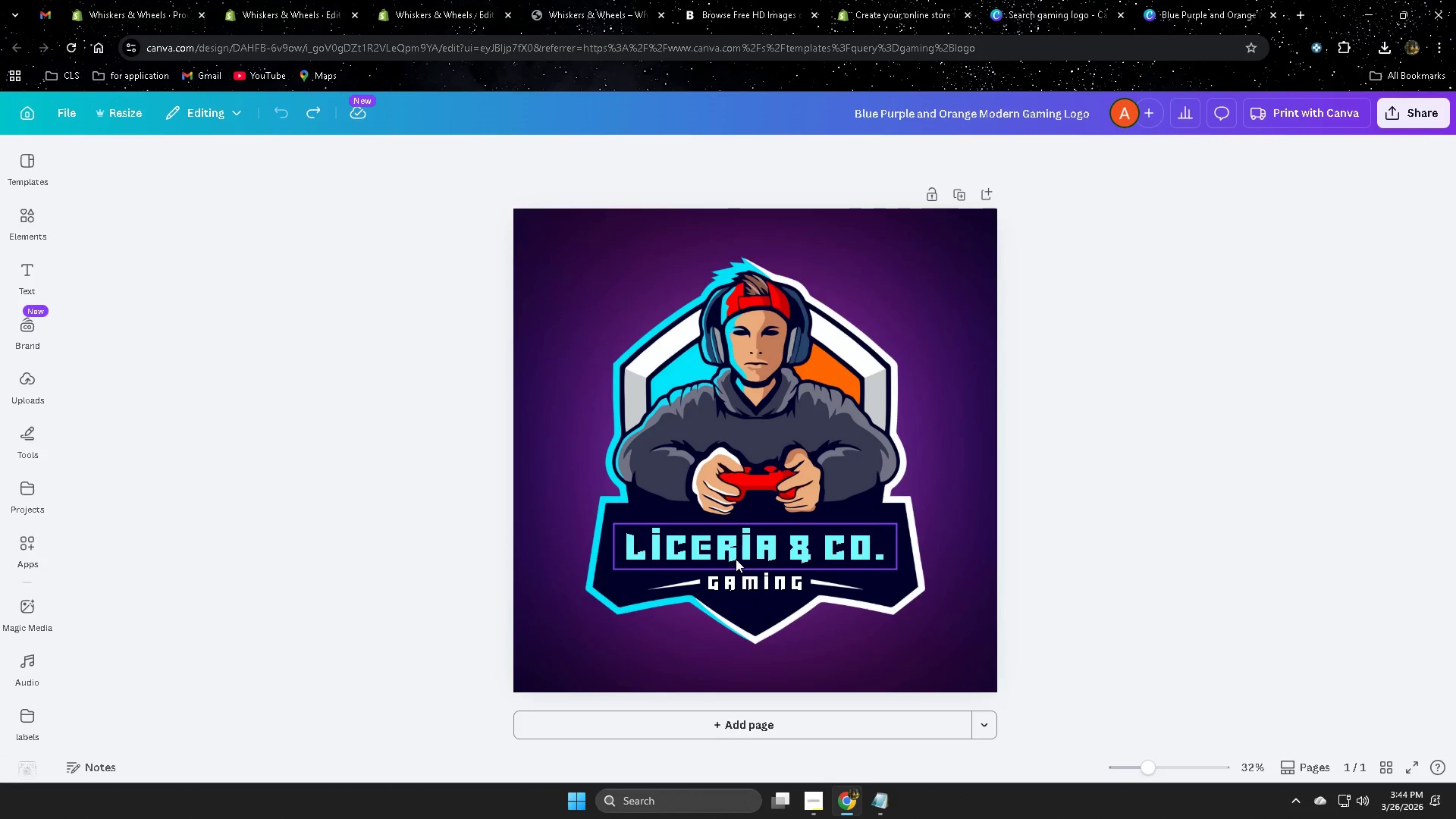 
left_click([736, 559])
 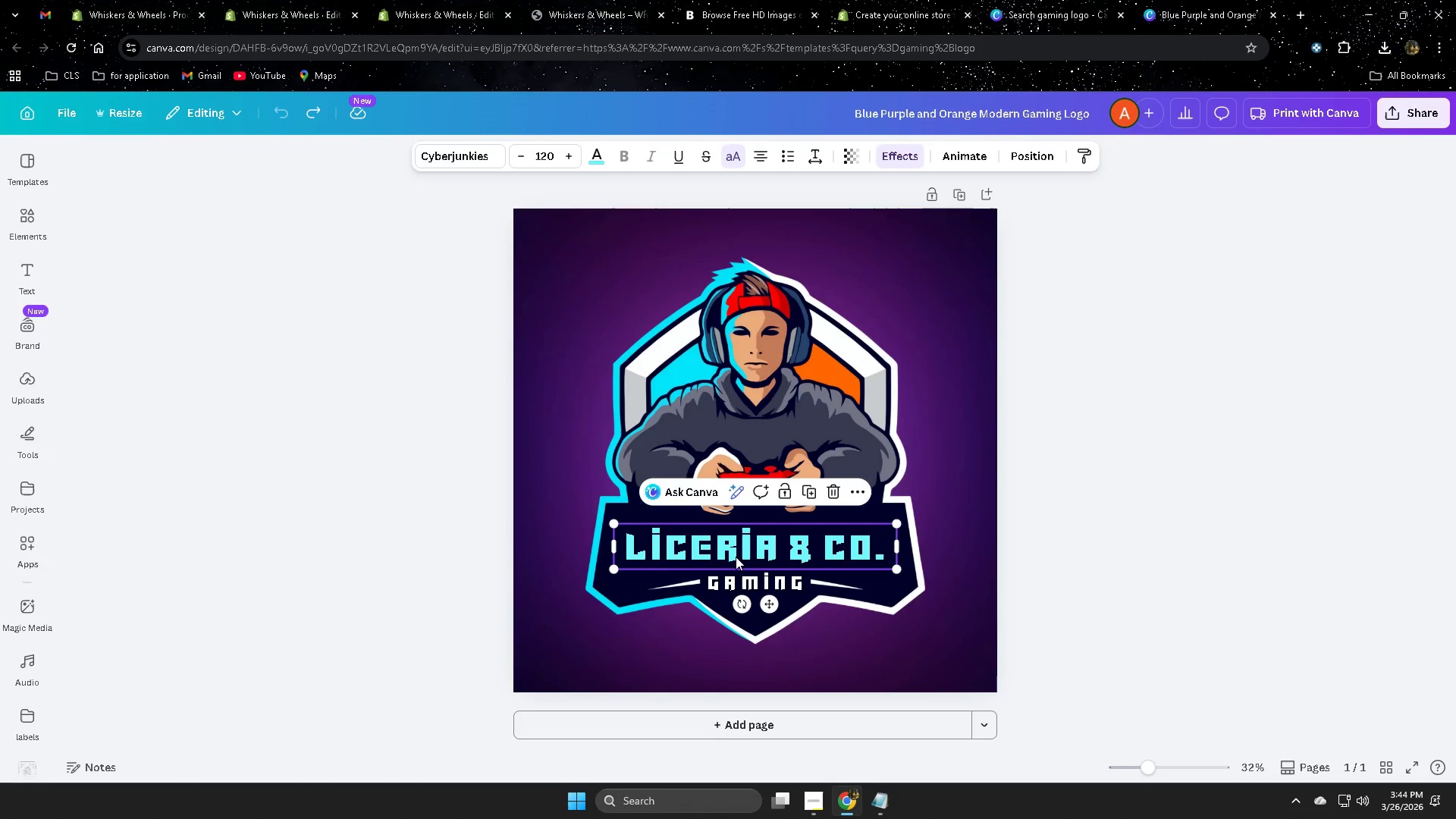 
left_click([737, 551])
 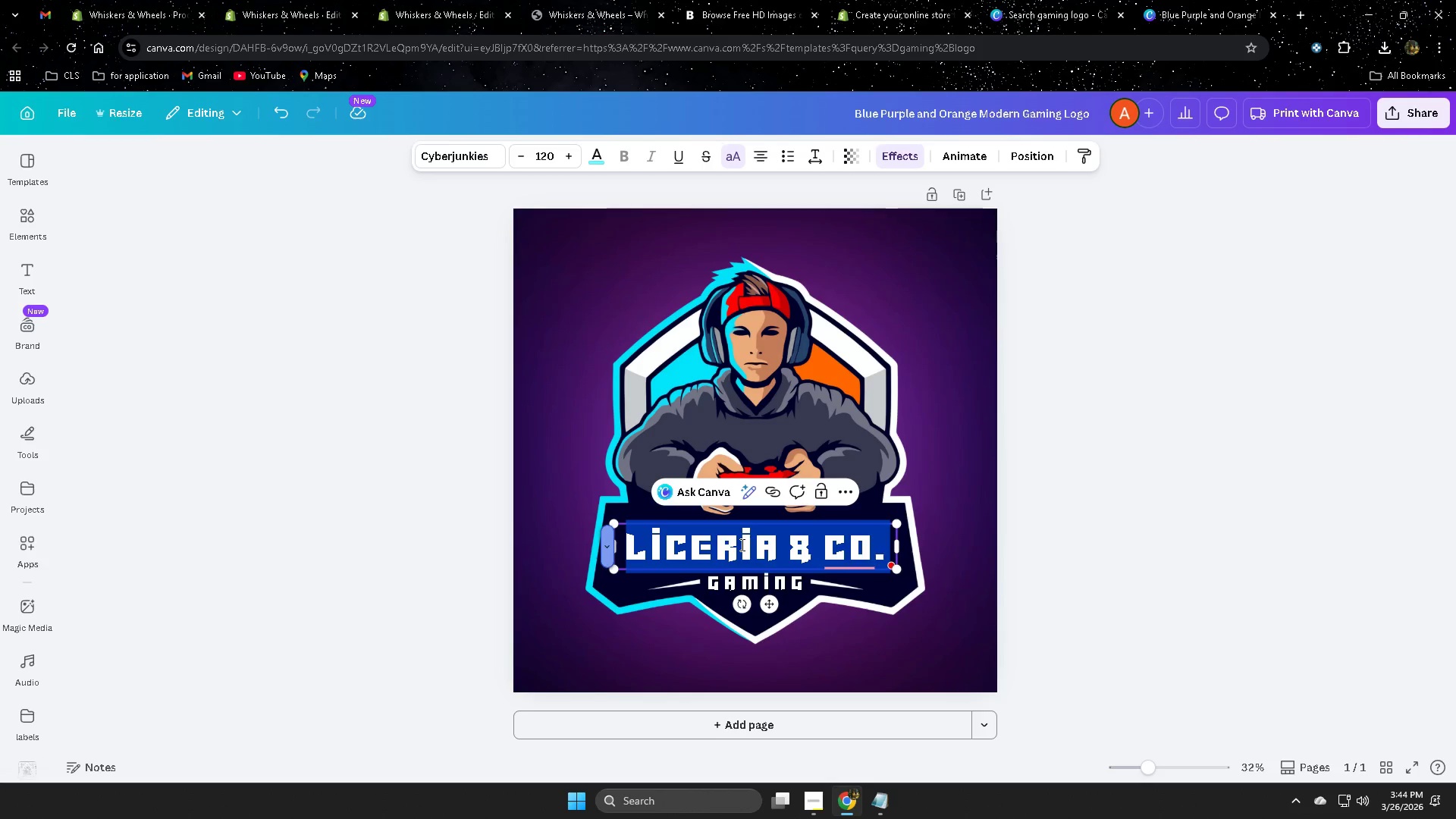 
wait(5.06)
 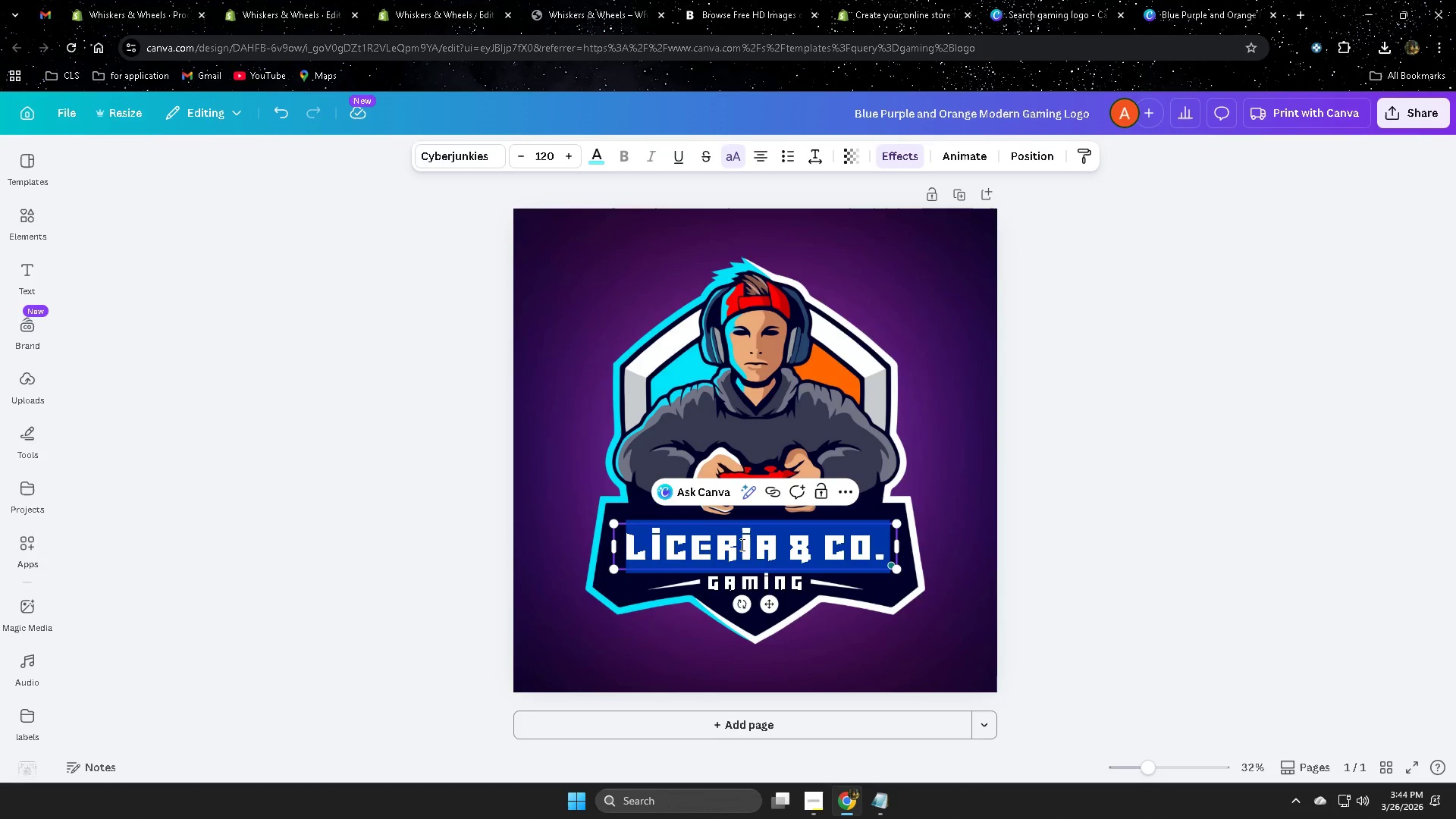 
key(Delete)
 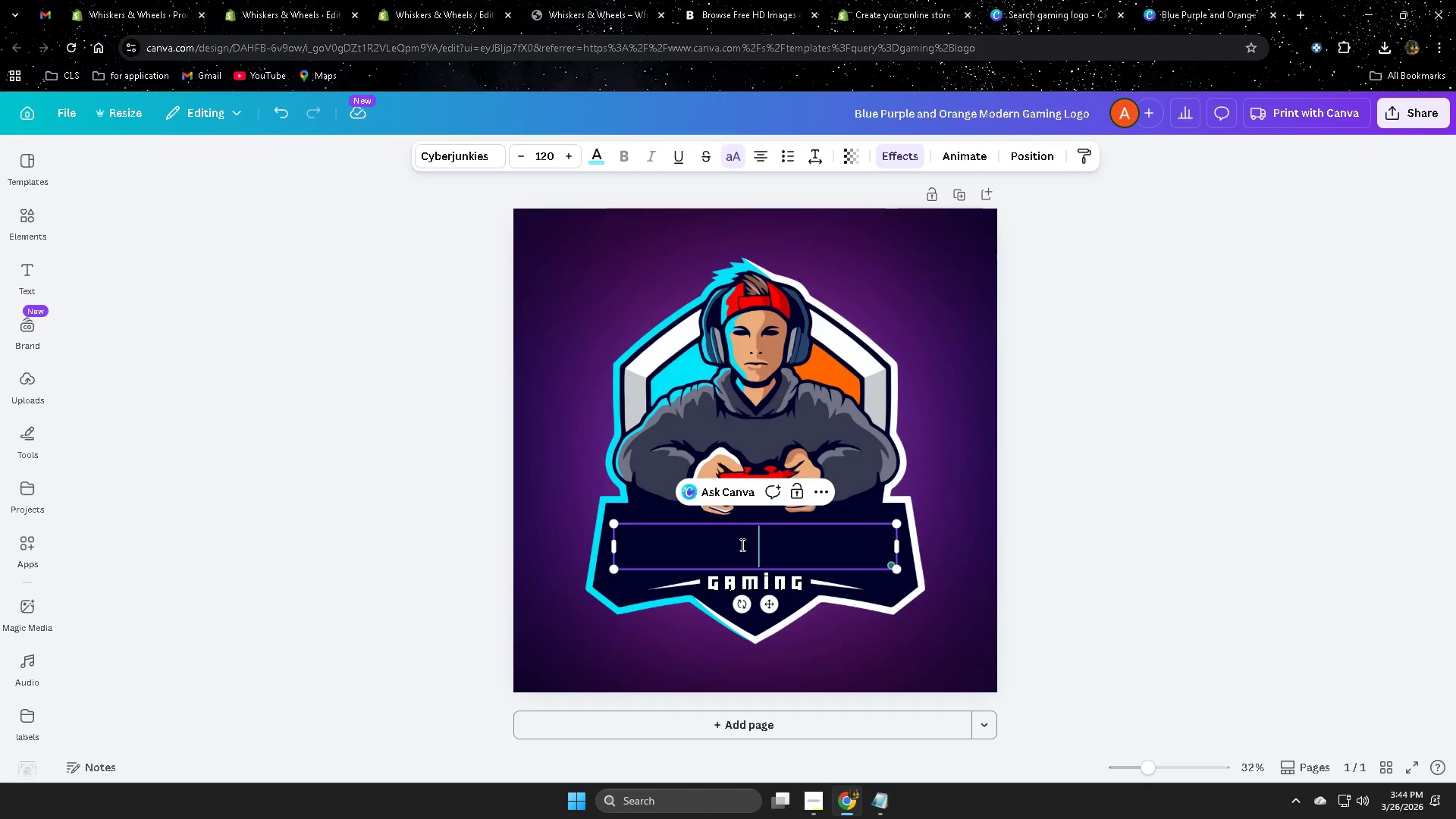 
key(Control+V)
 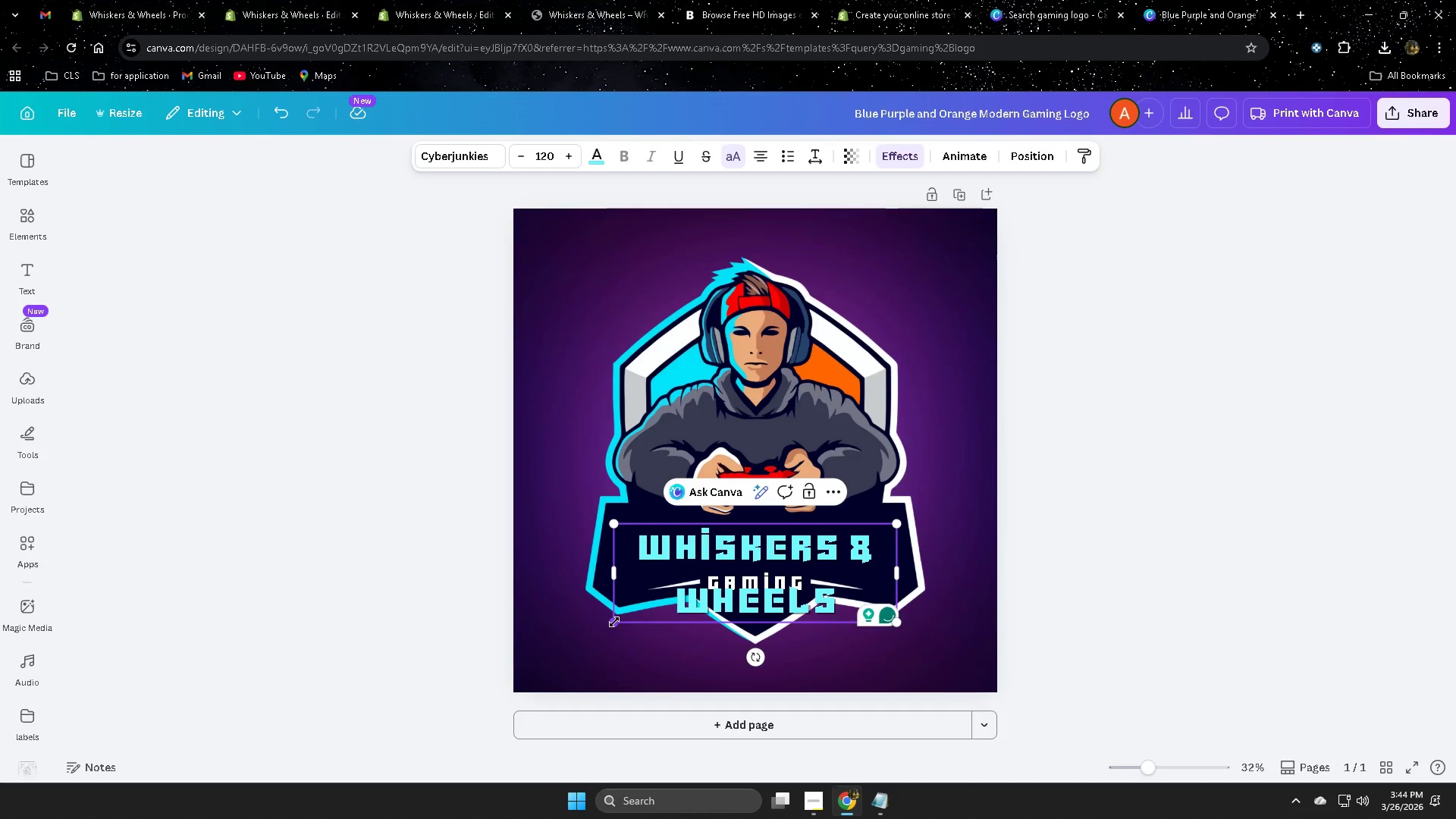 
left_click_drag(start_coordinate=[614, 622], to_coordinate=[604, 610])
 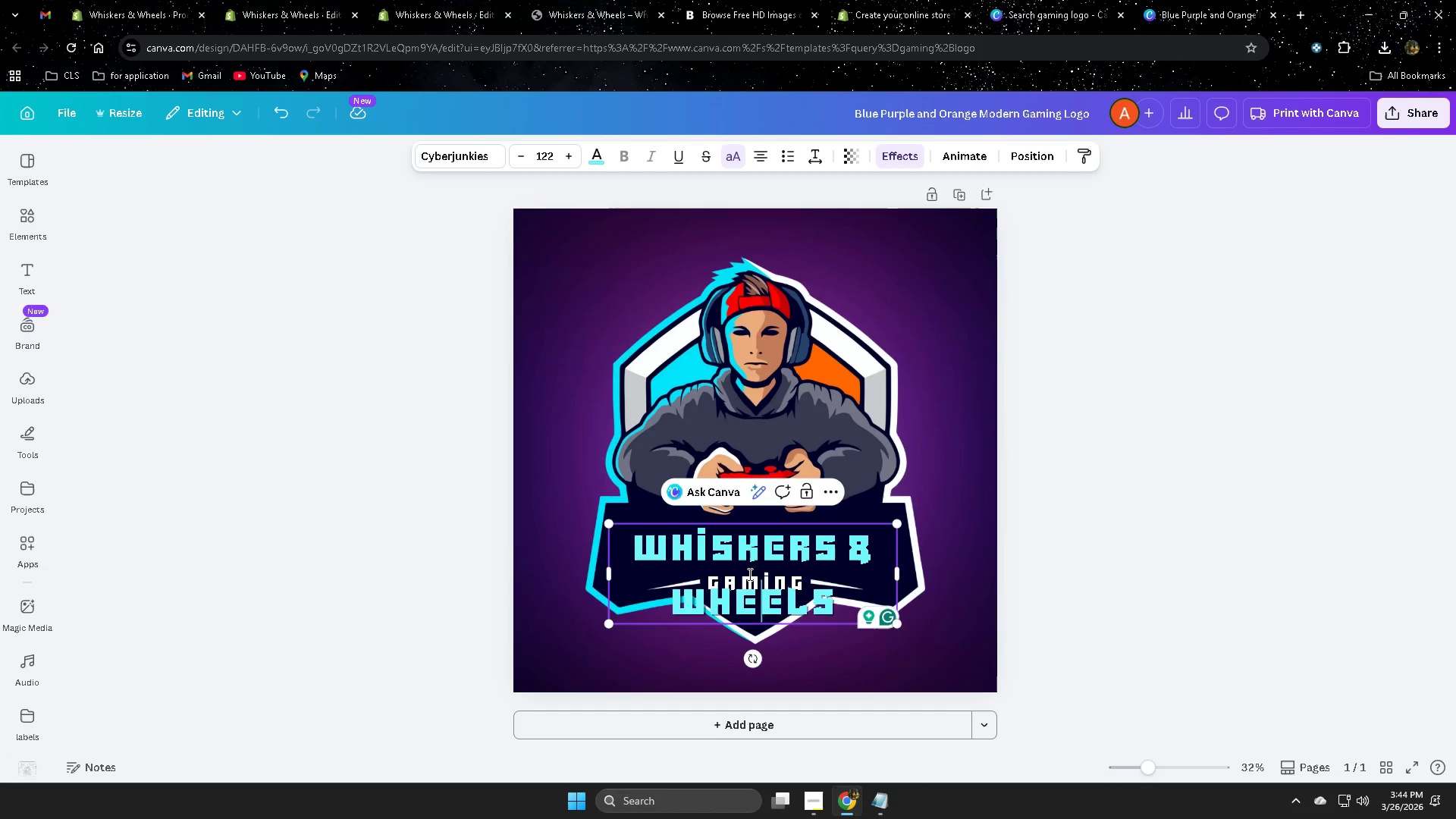 
double_click([748, 574])
 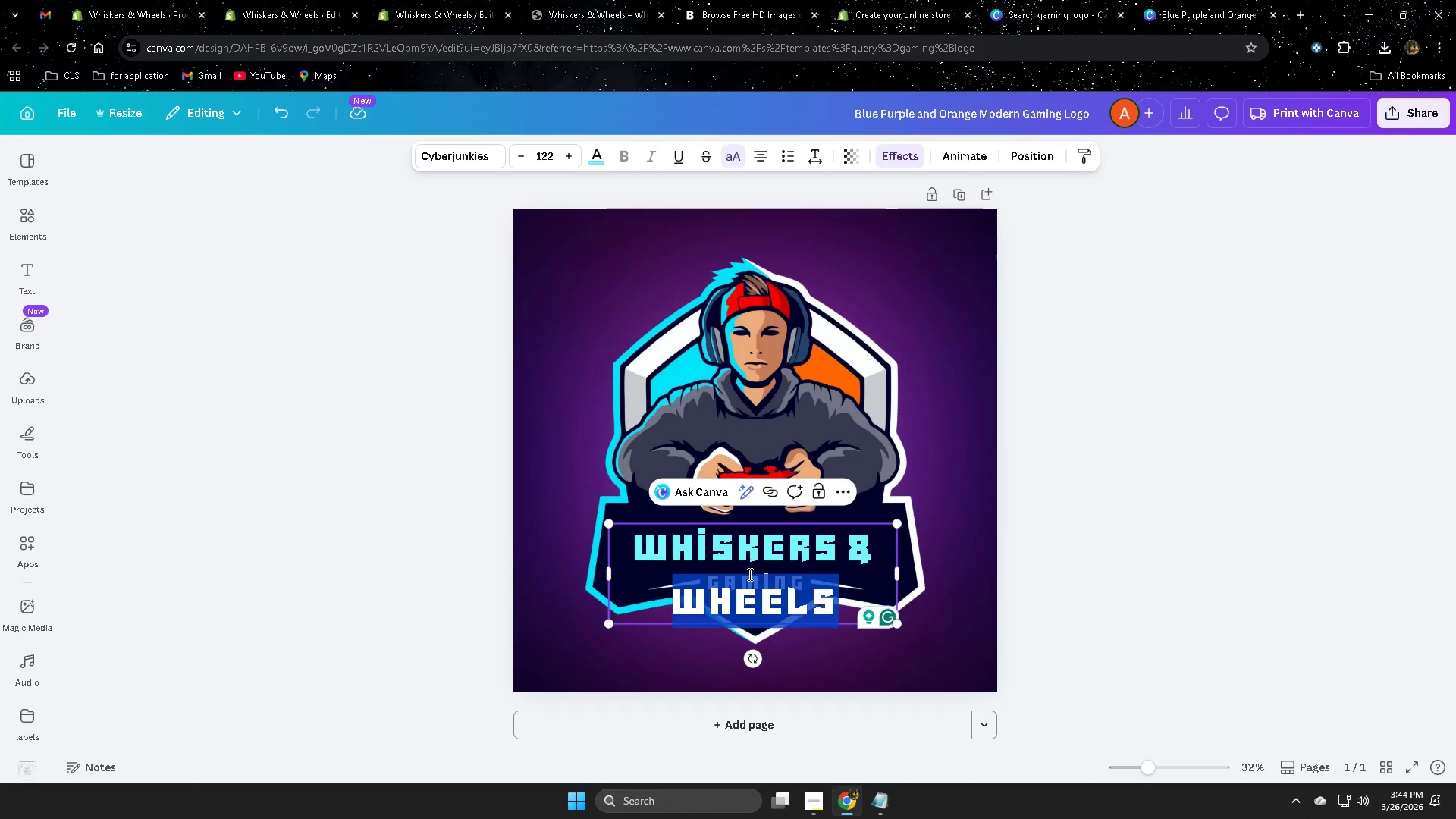 
triple_click([748, 574])
 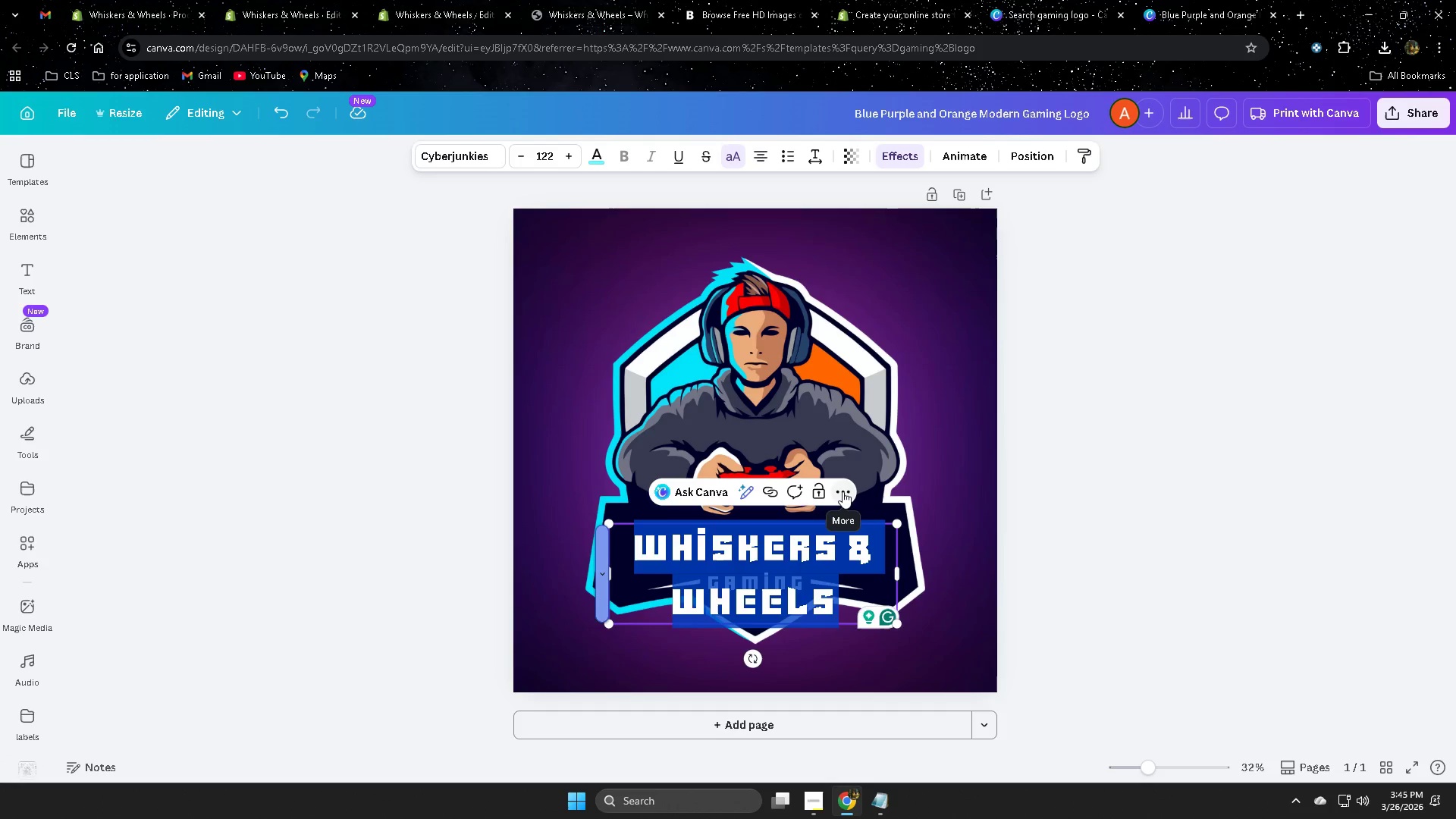 
wait(6.62)
 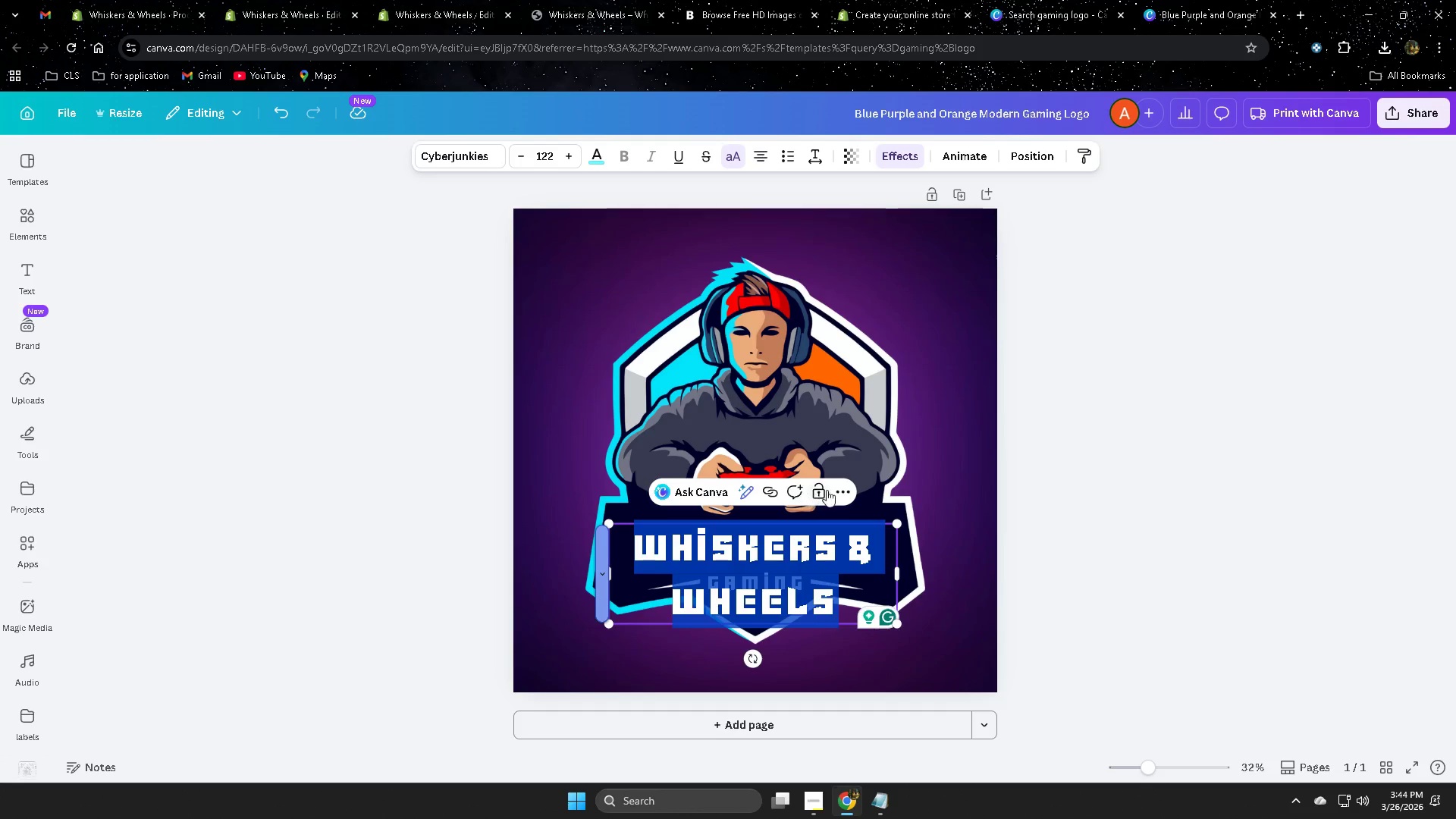 
key(Backspace)
type(wher)
key(Backspace)
key(Backspace)
key(Backspace)
 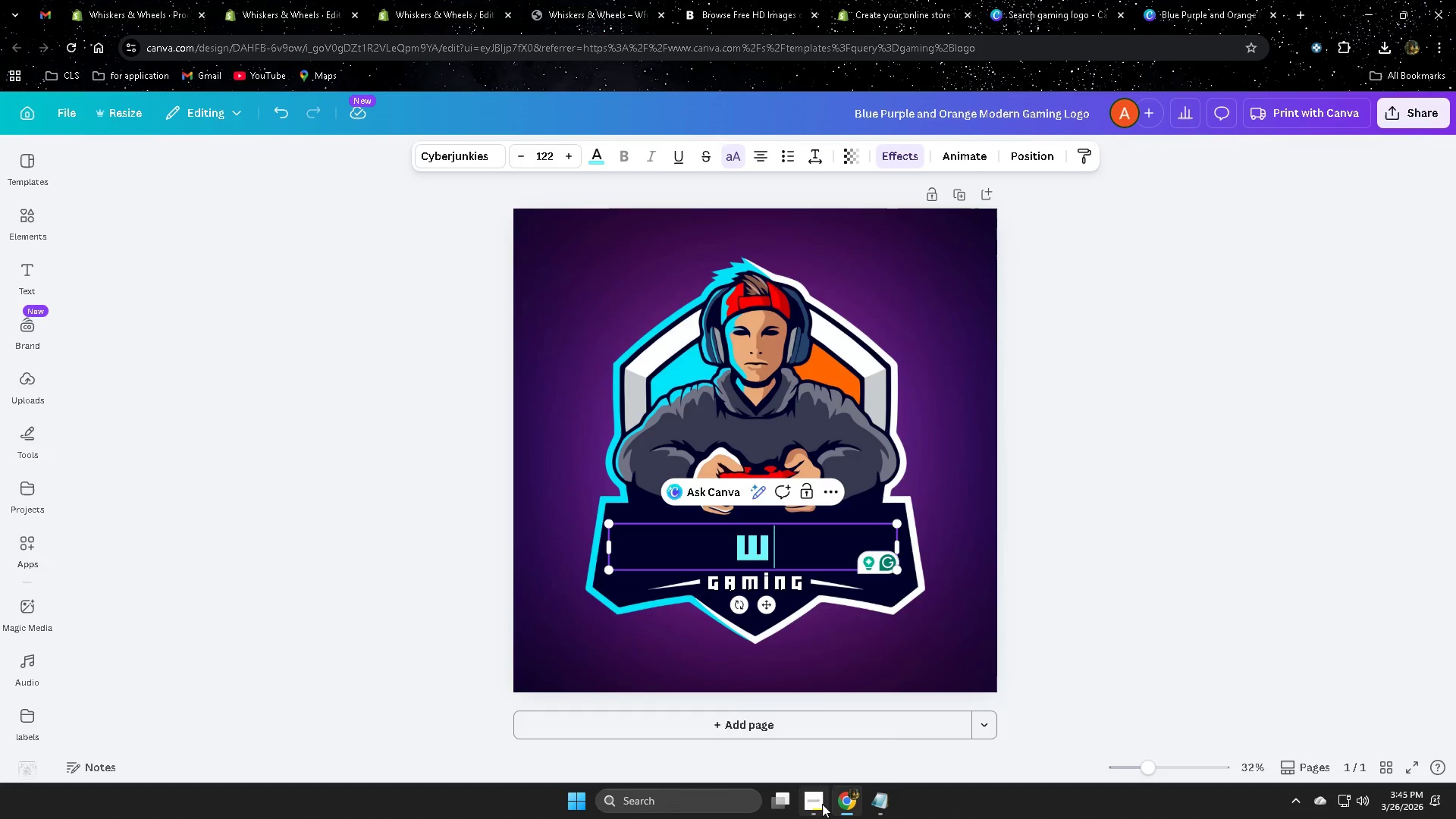 
left_click([811, 736])